 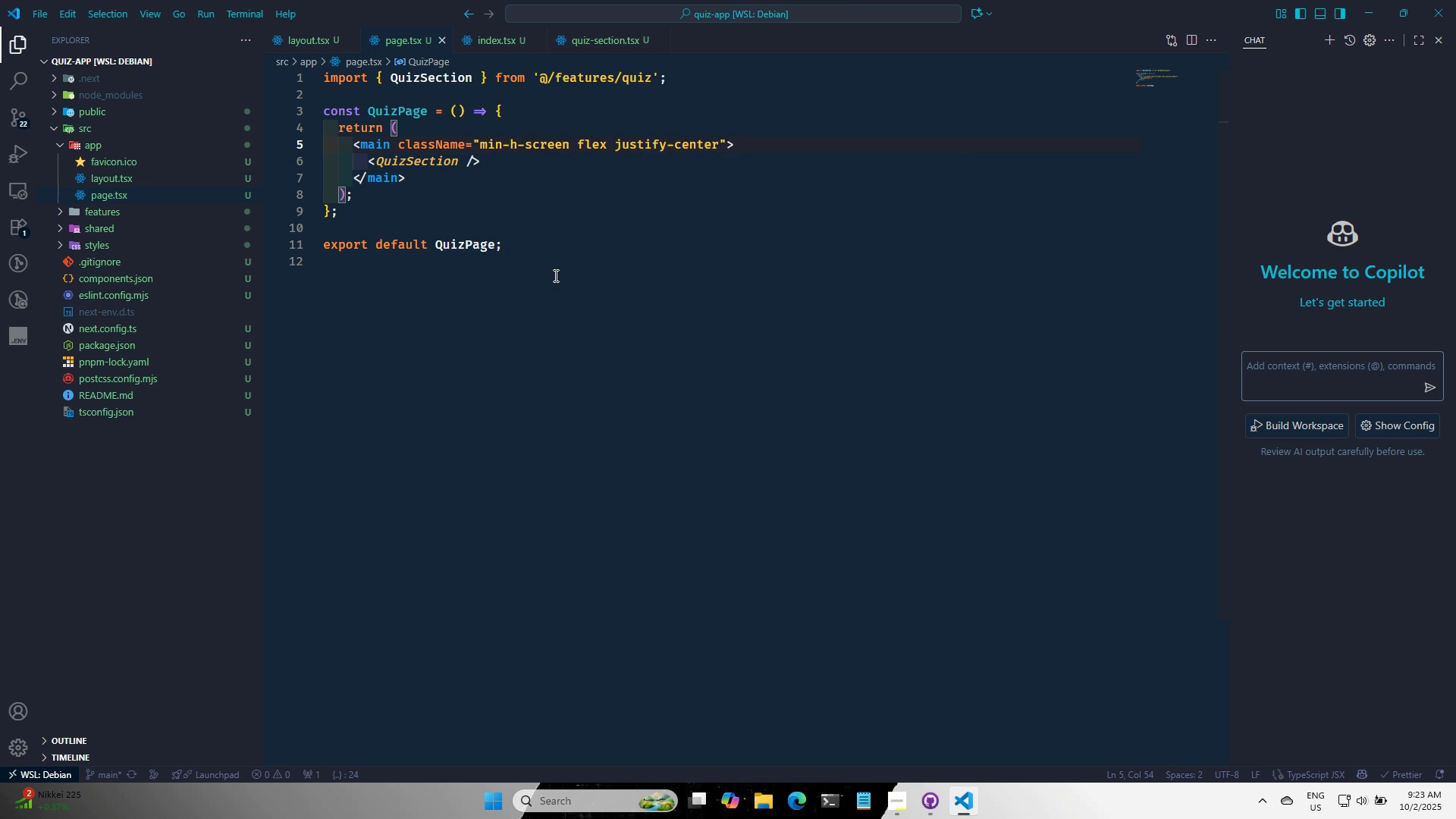 
key(Control+S)
 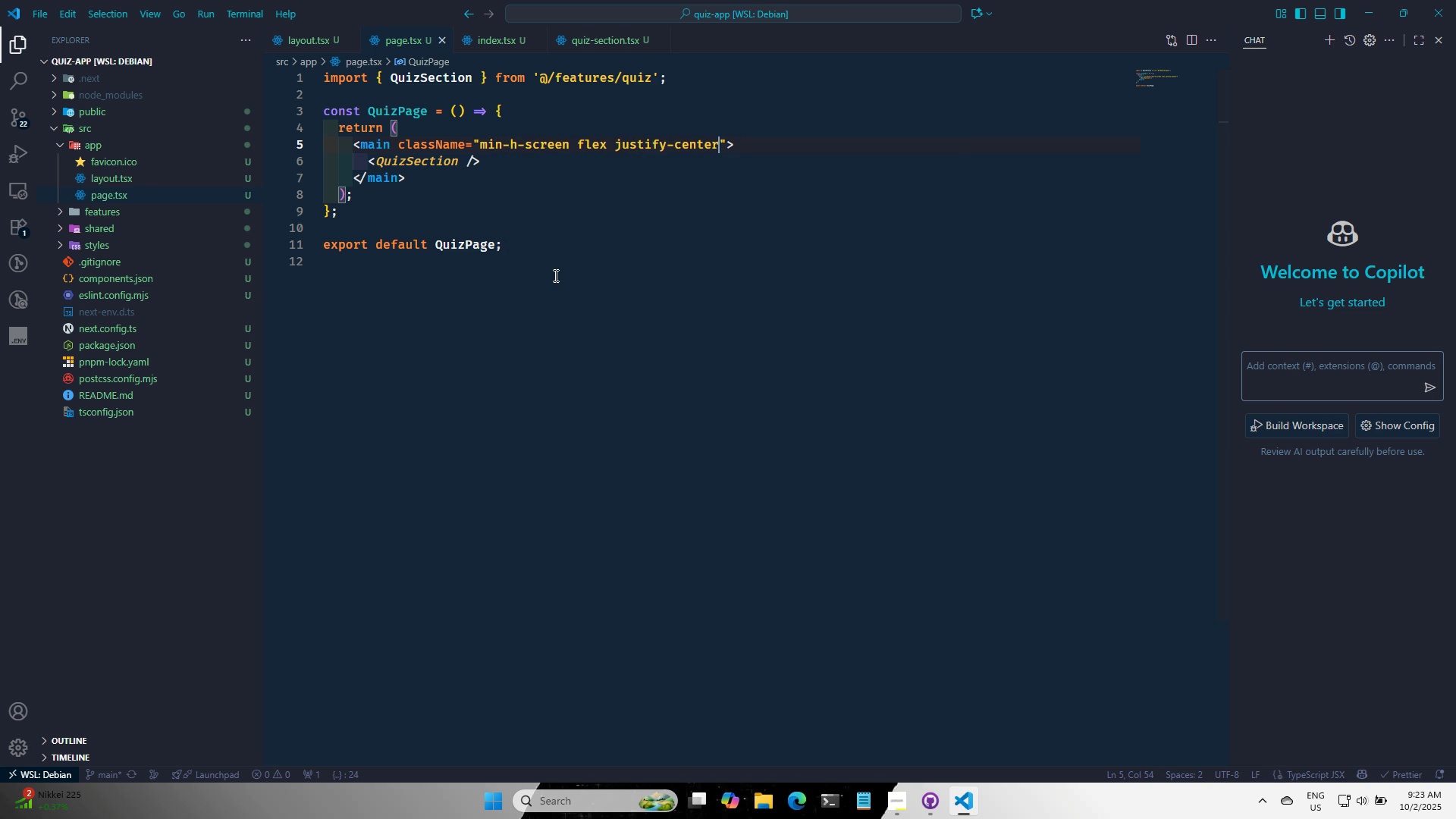 
key(Alt+AltLeft)
 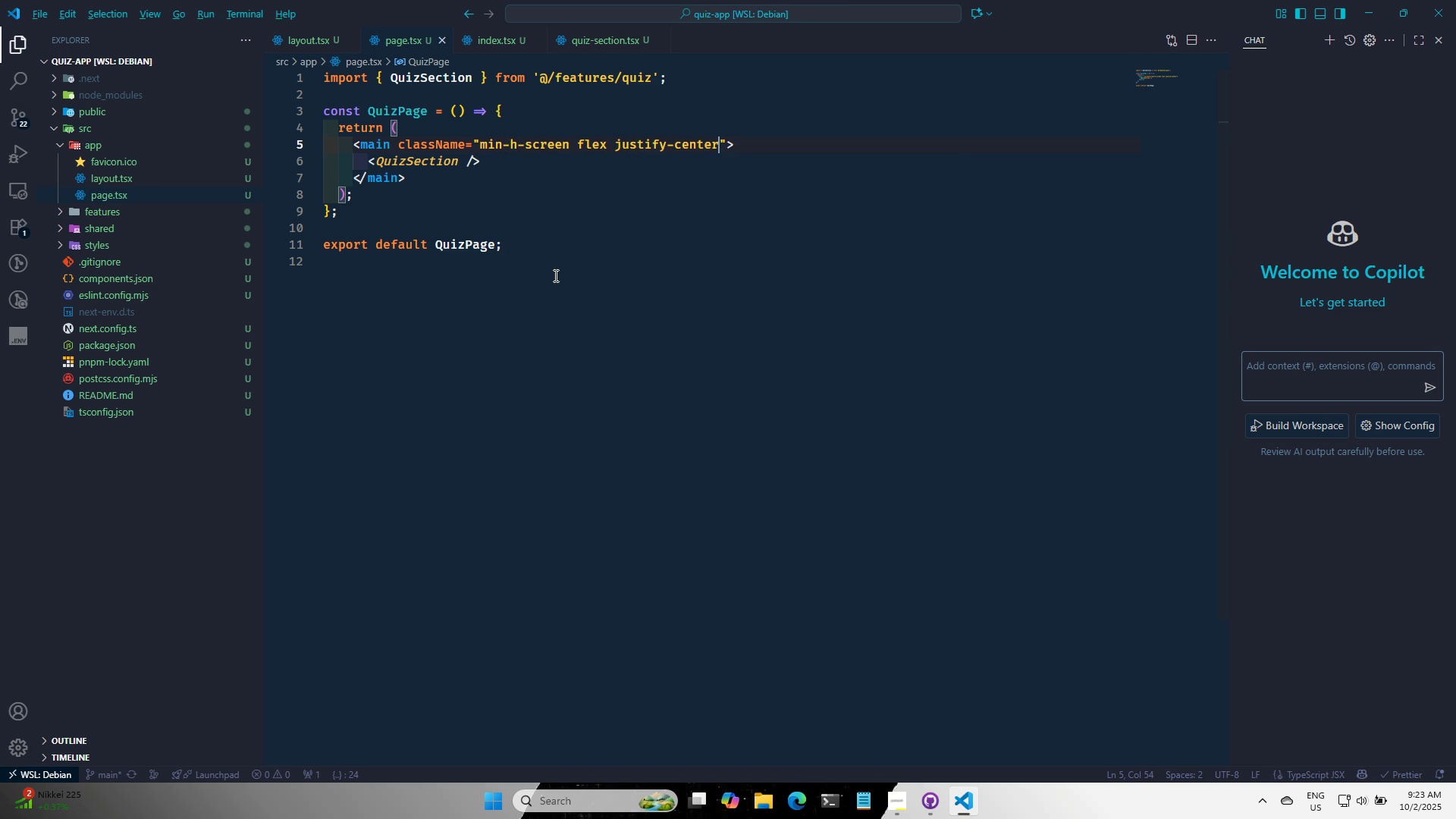 
key(Alt+Tab)
 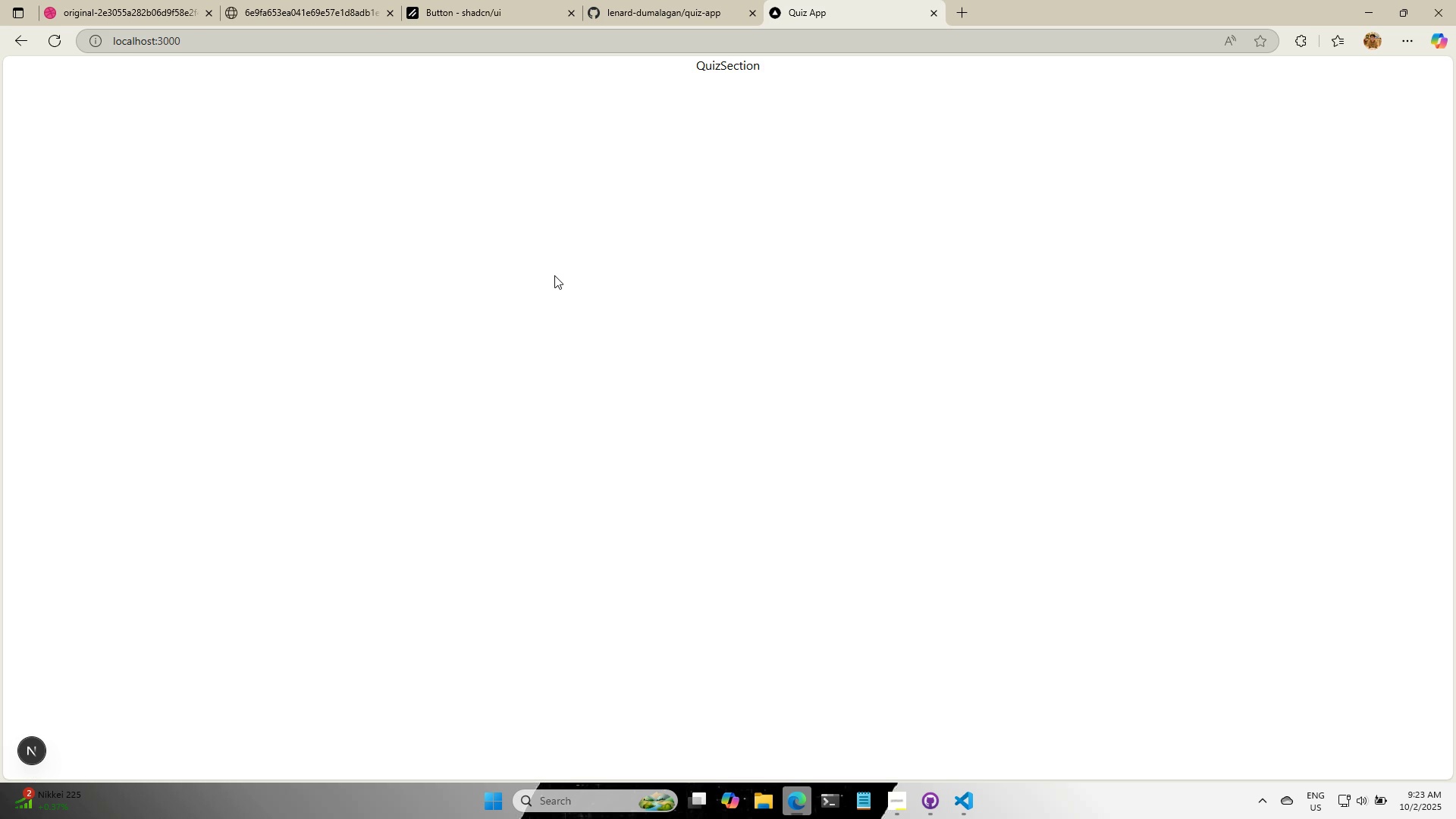 
key(Alt+AltLeft)
 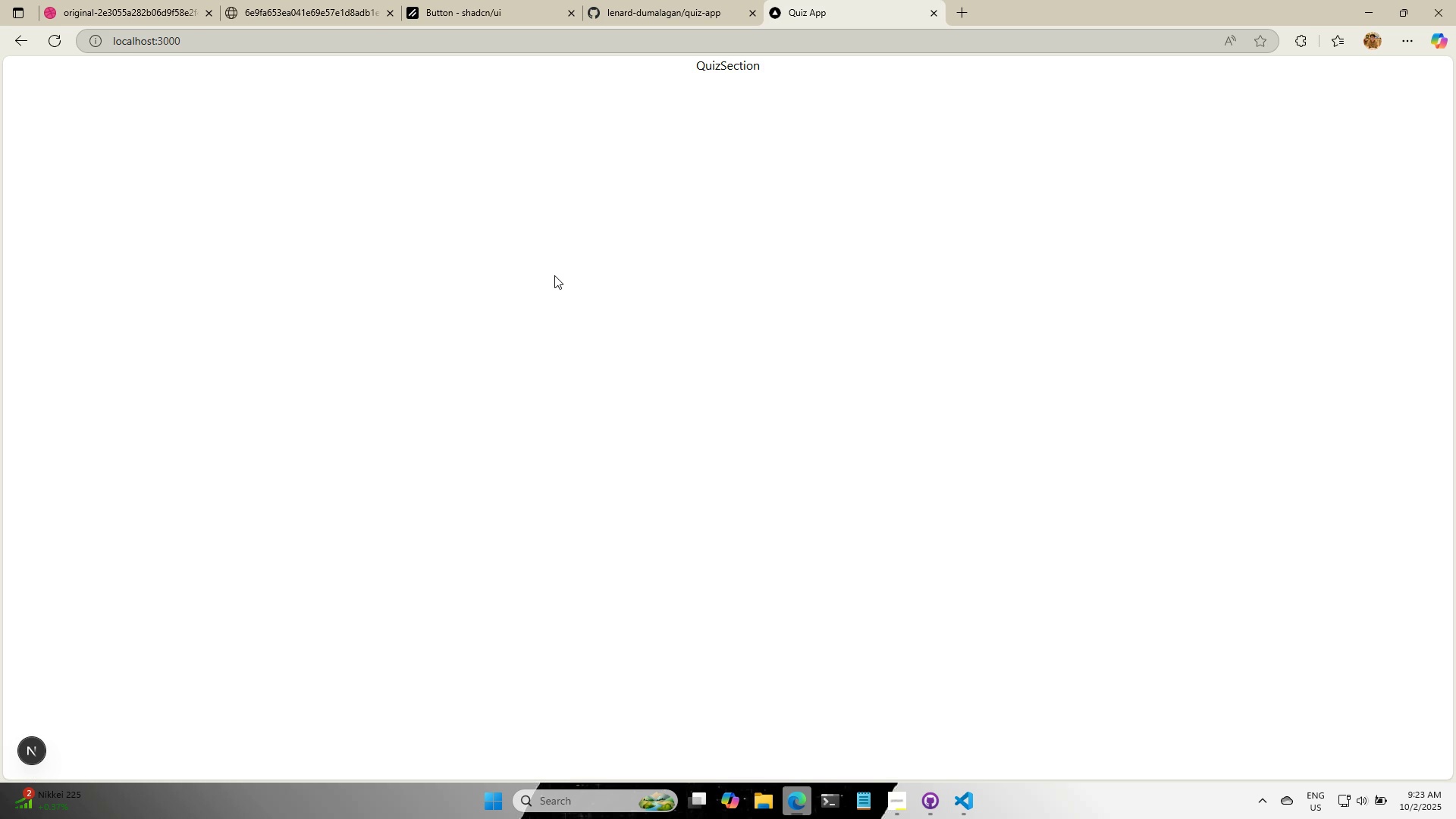 
key(Tab)
type( px)
 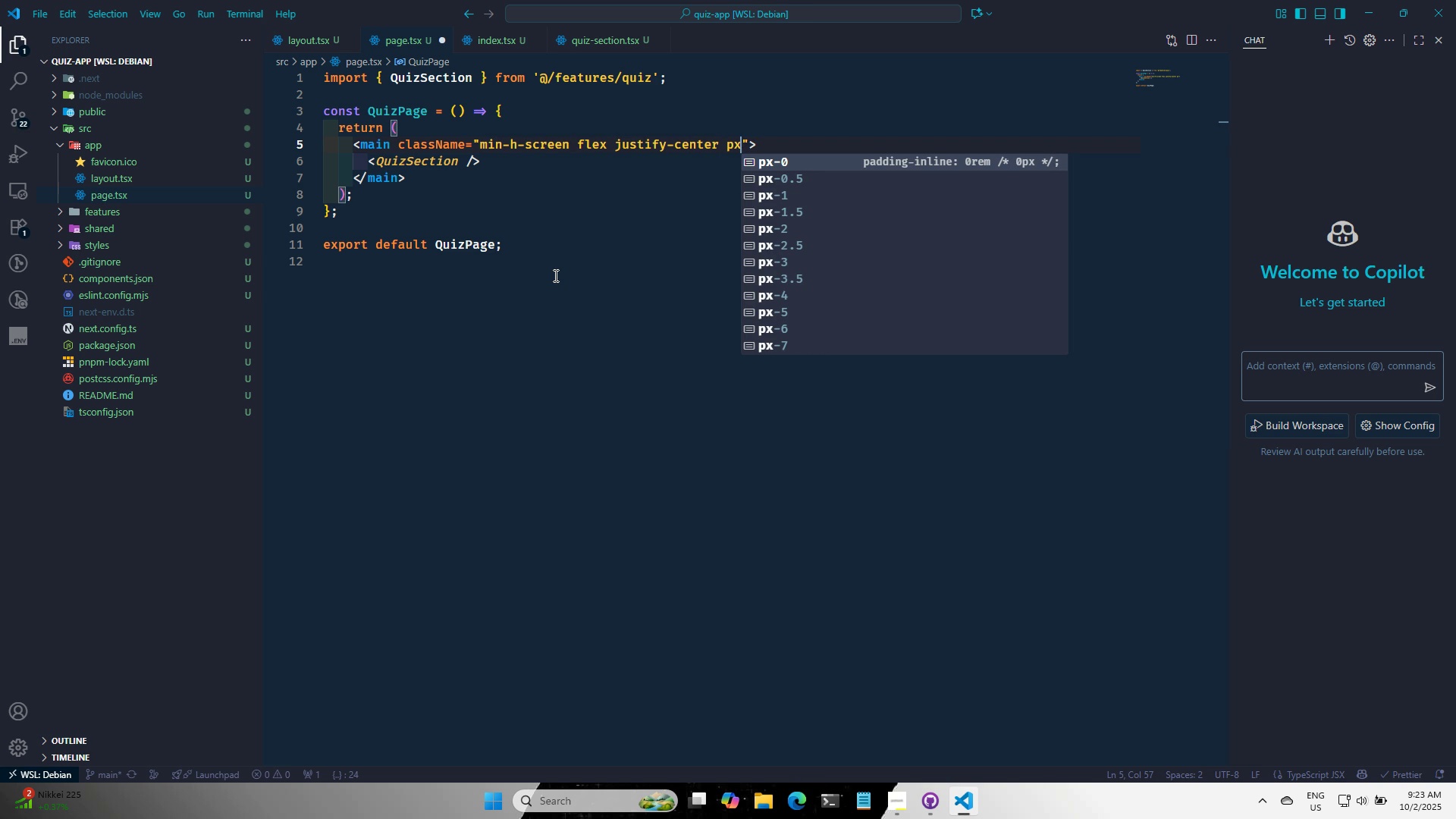 
key(Minus)
 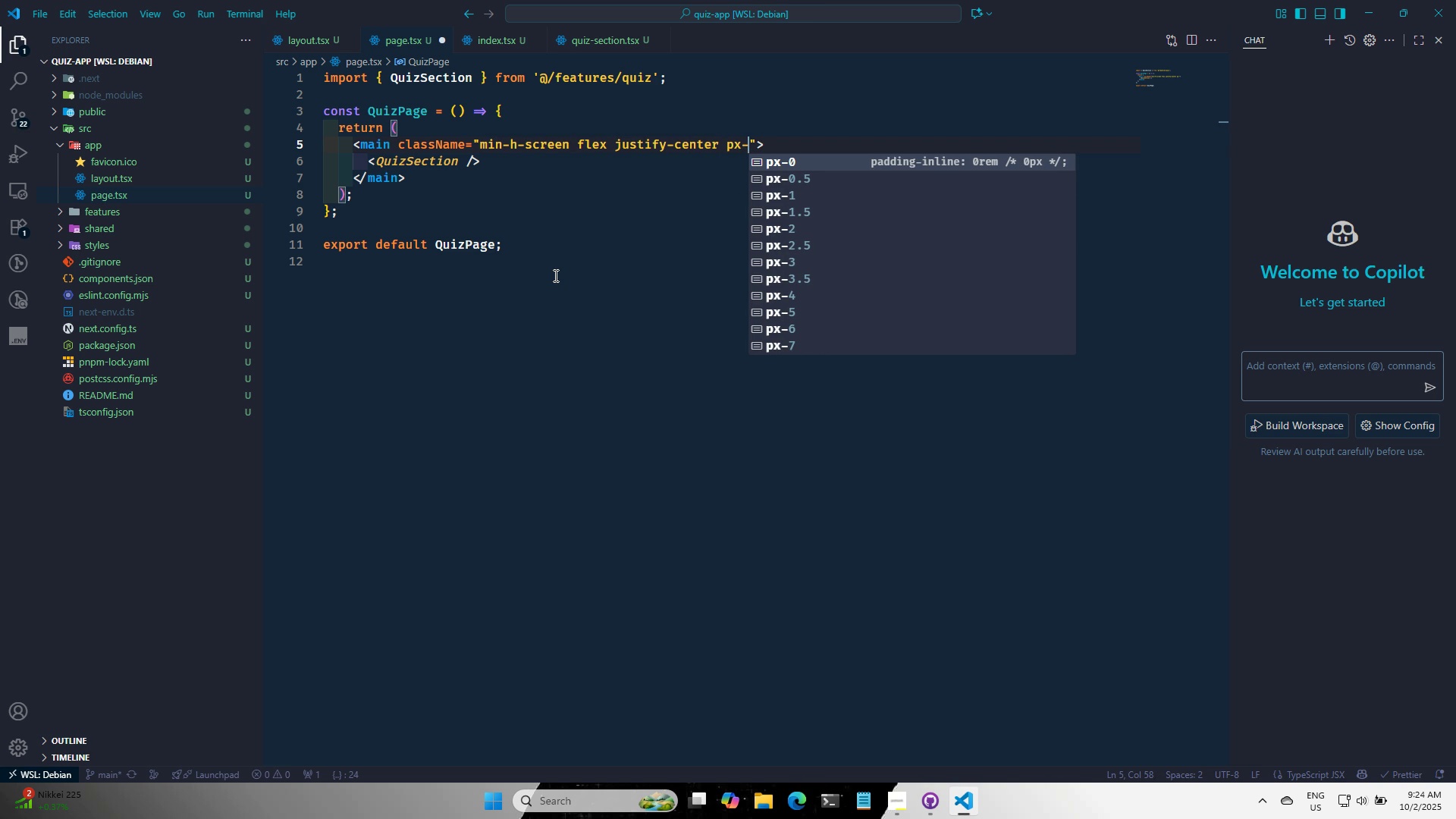 
wait(5.38)
 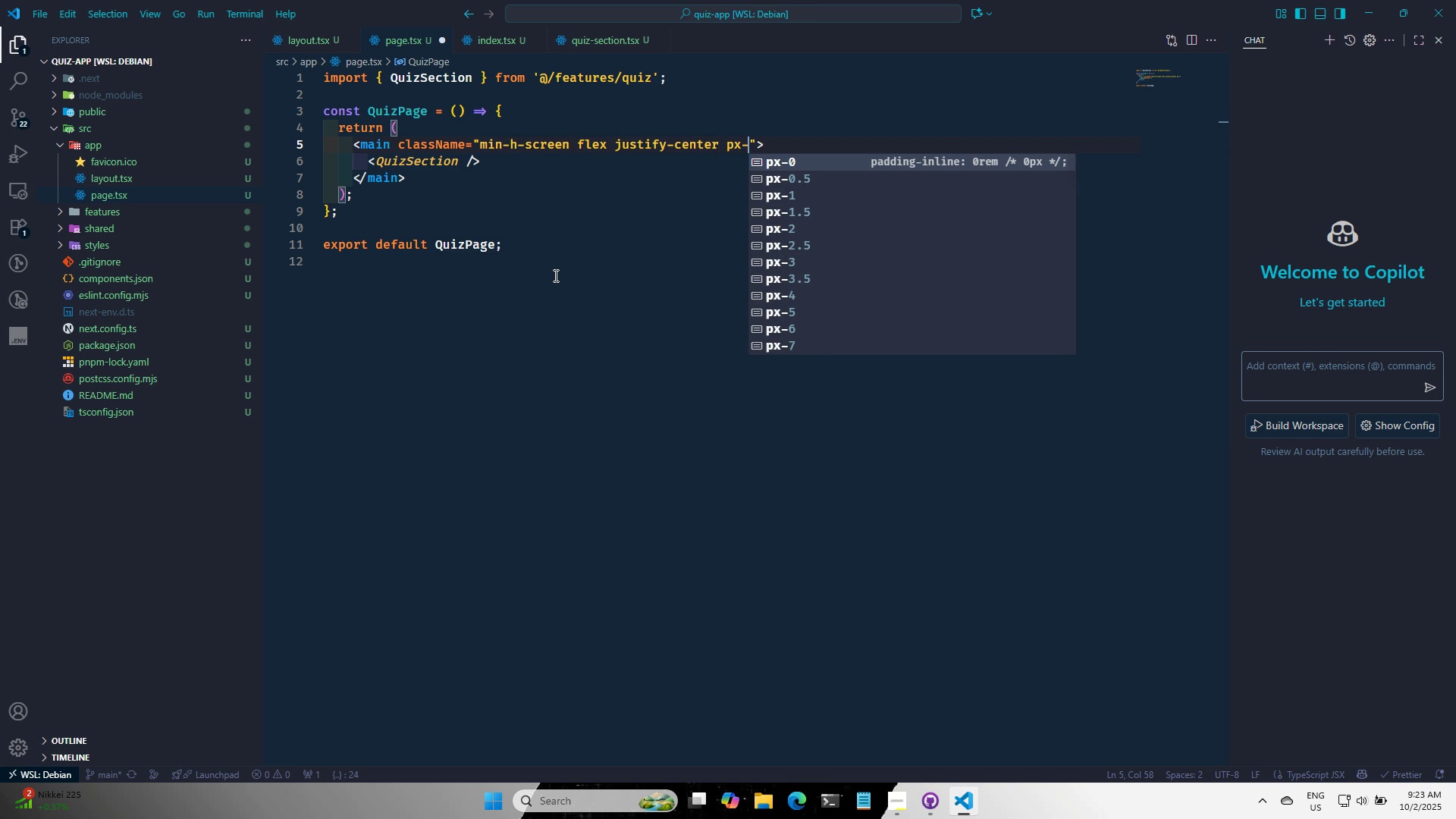 
key(6)